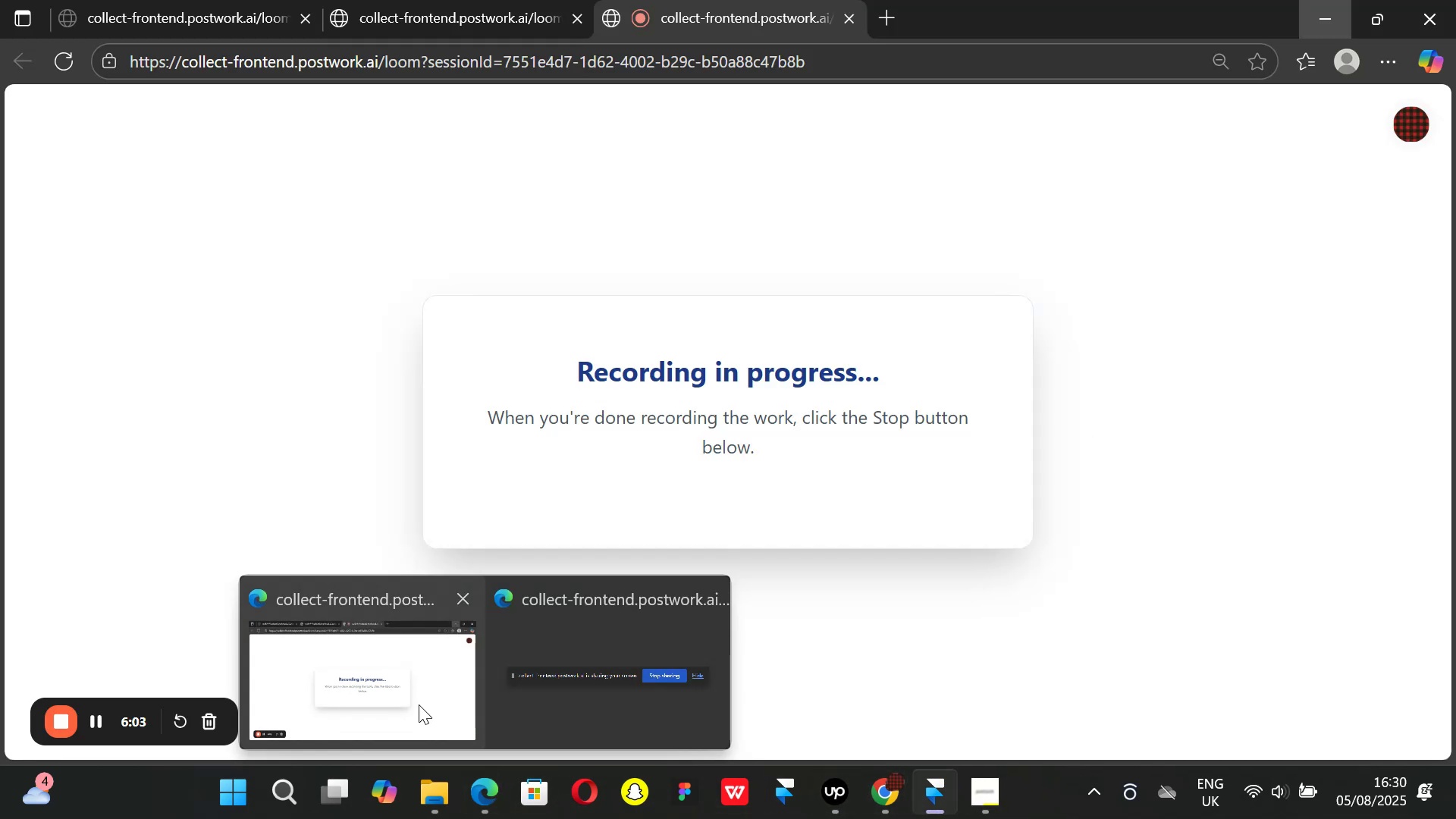 
wait(5.0)
 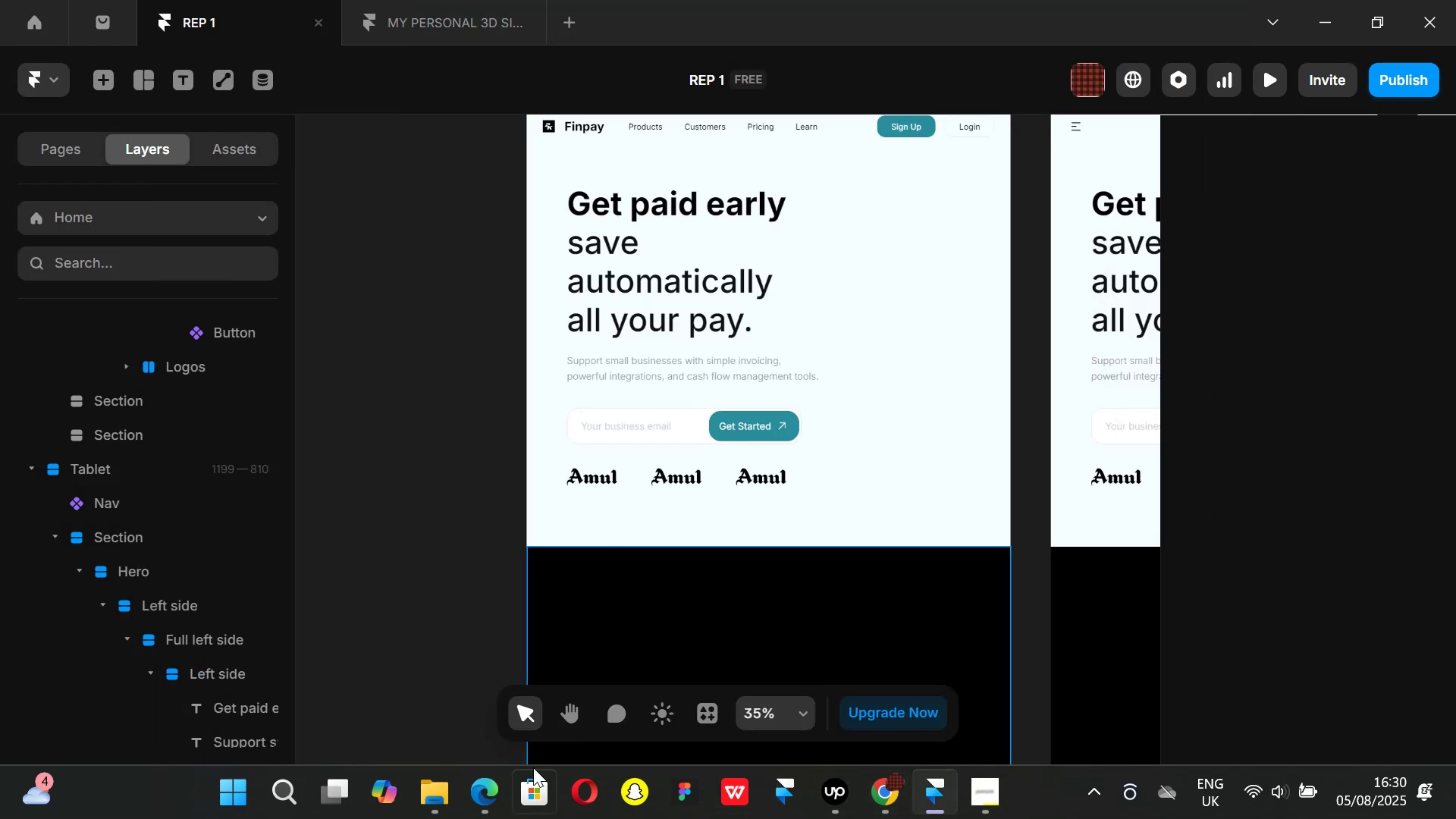 
left_click([418, 704])
 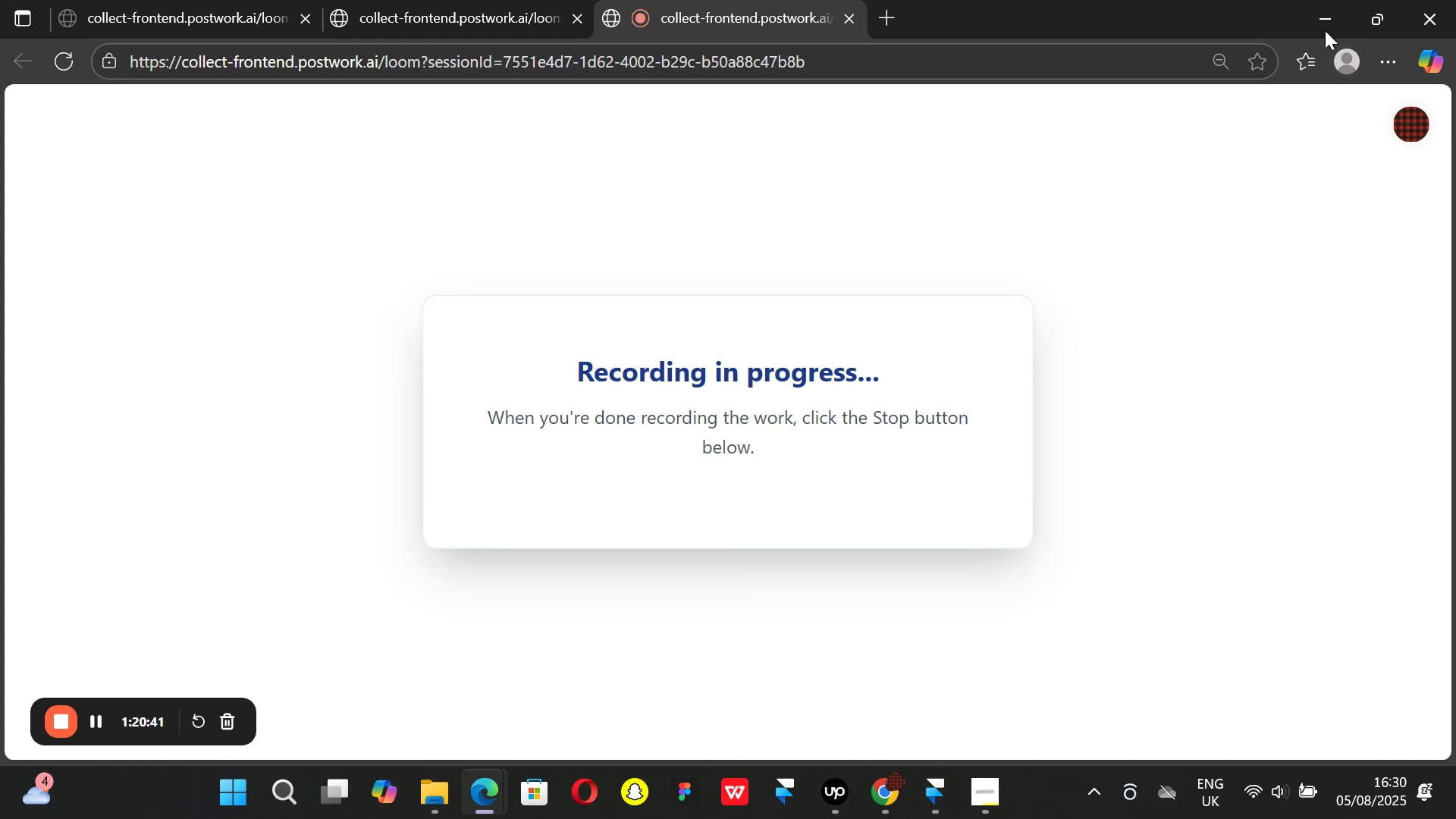 